 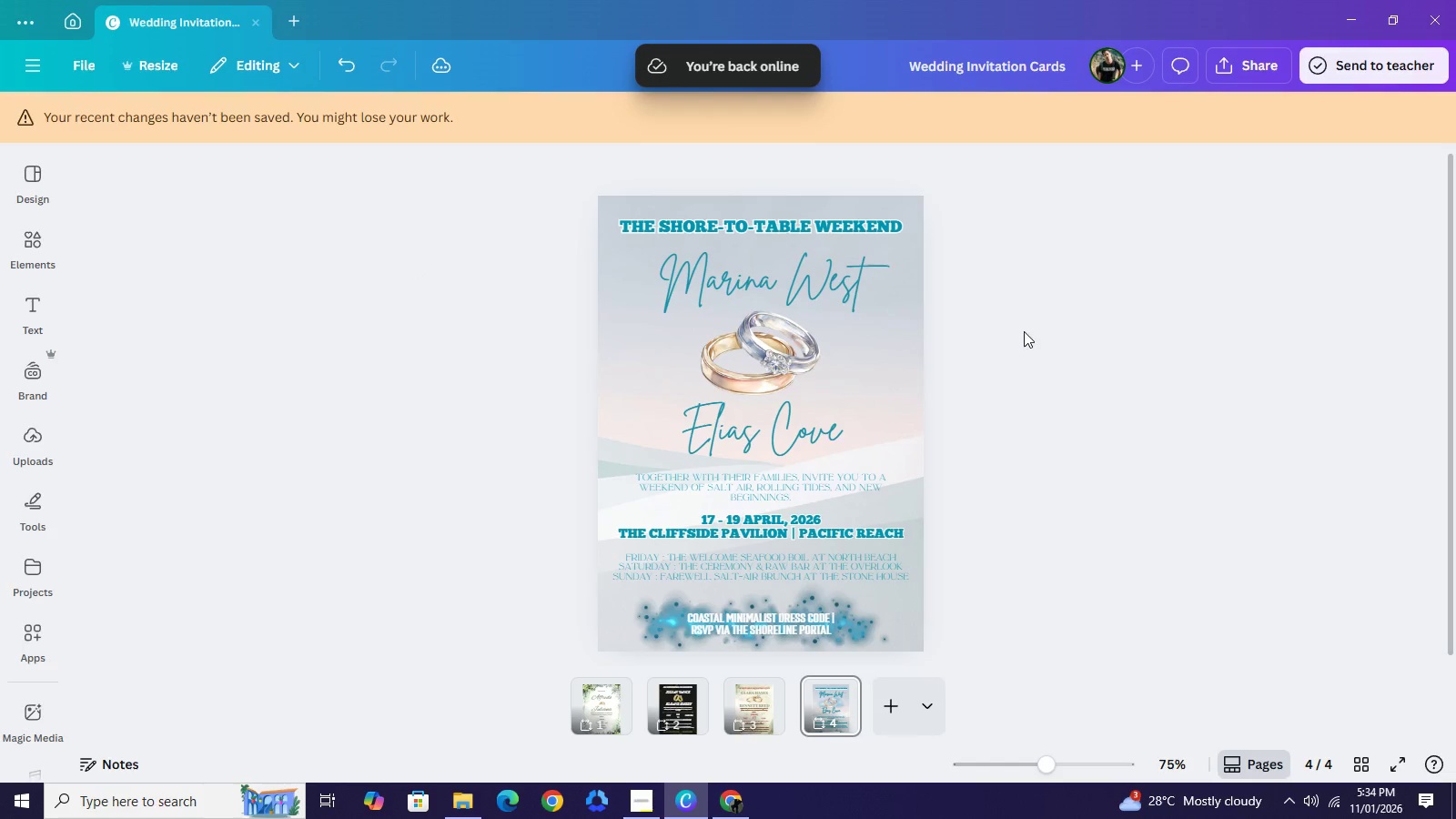 
left_click([1052, 337])
 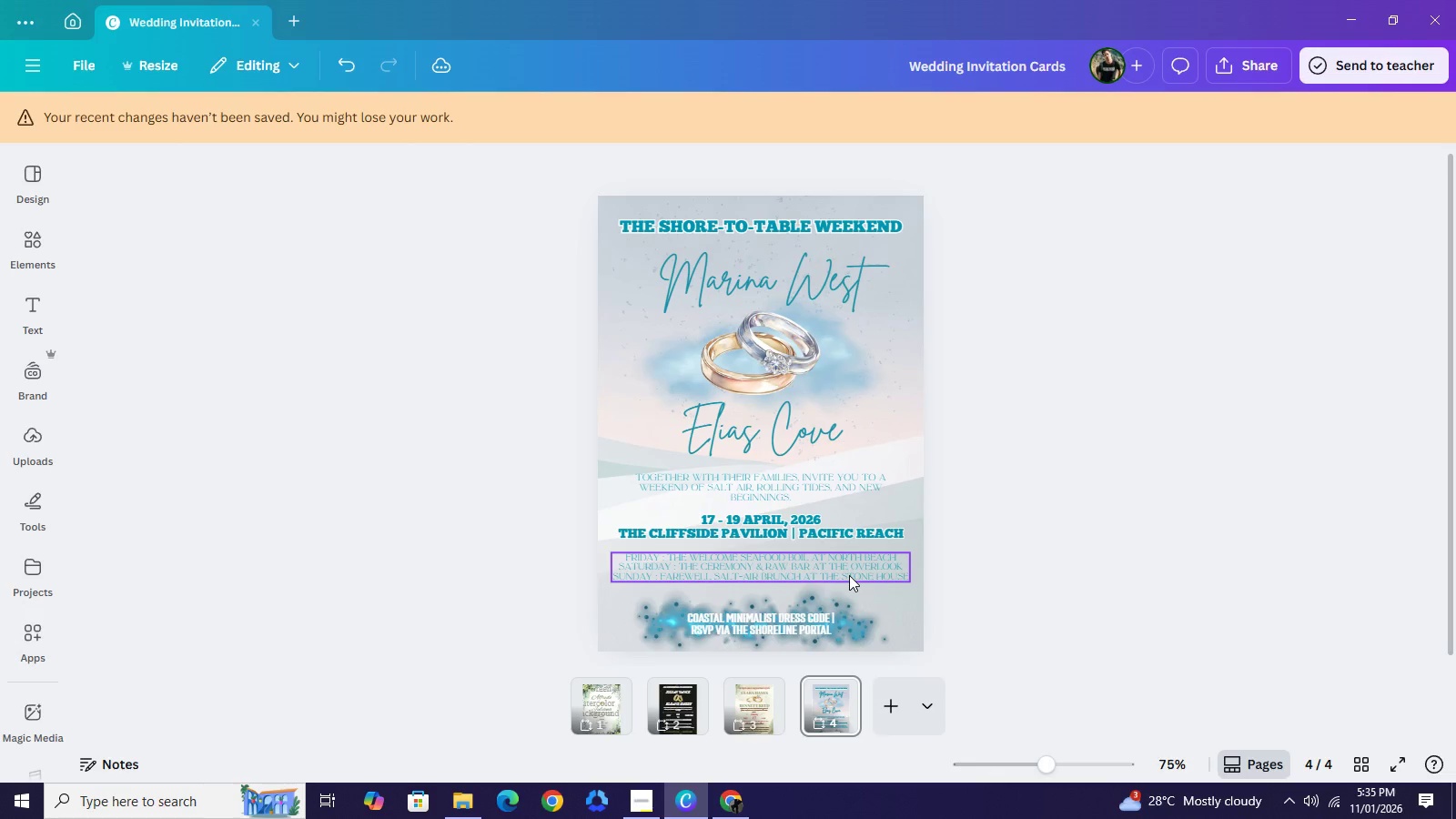 
wait(7.27)
 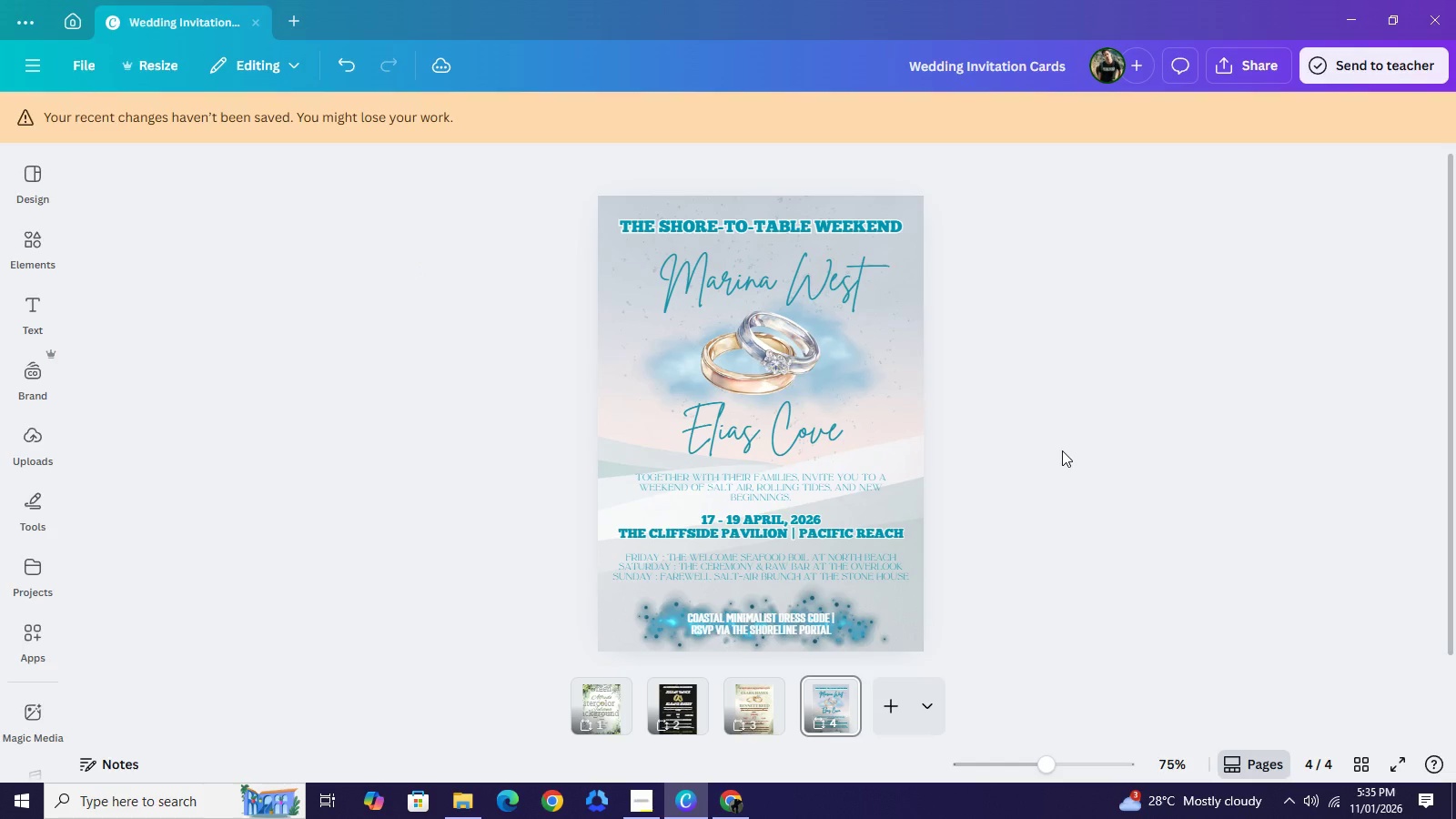 
left_click([816, 581])
 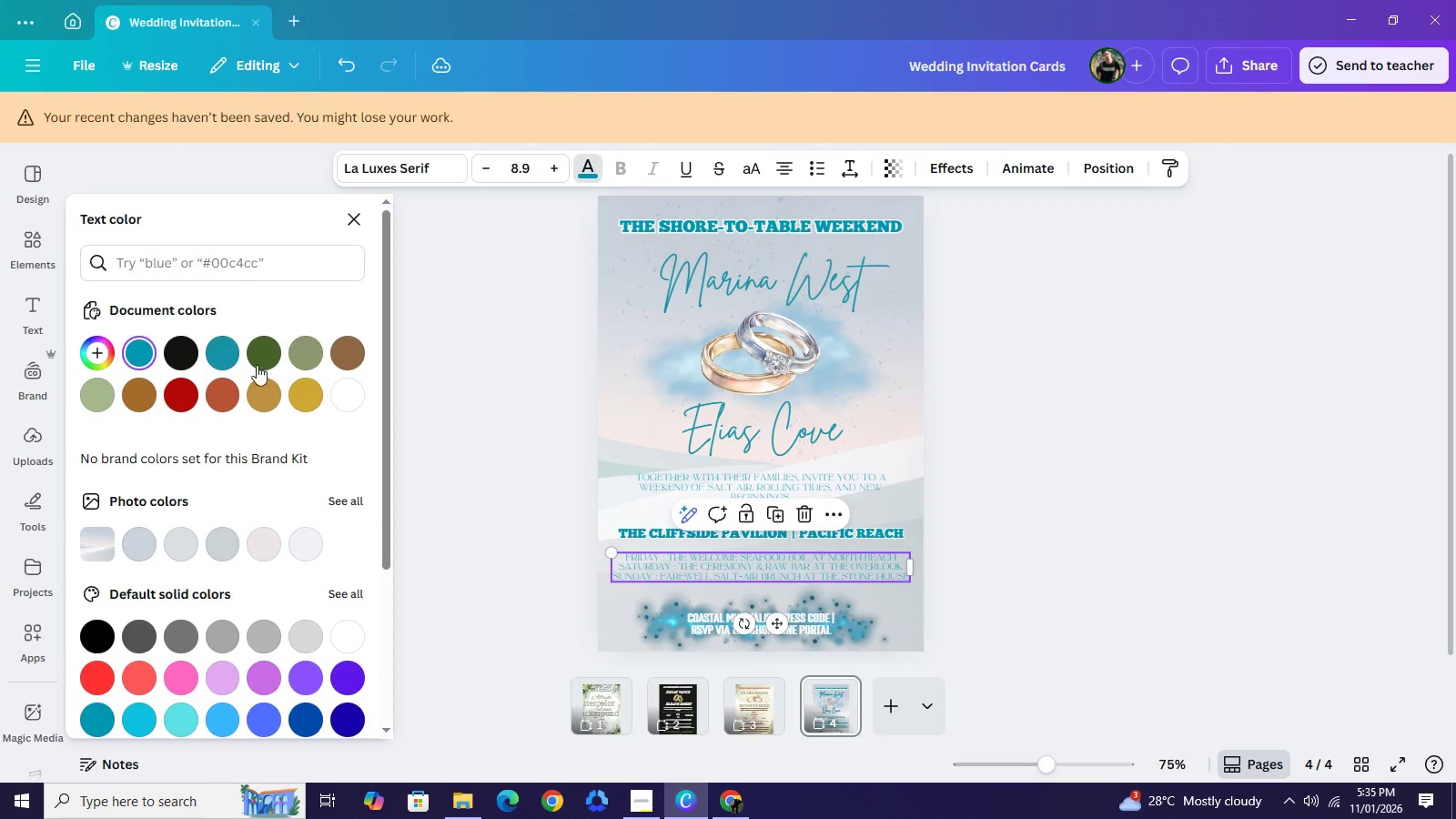 
left_click([354, 391])
 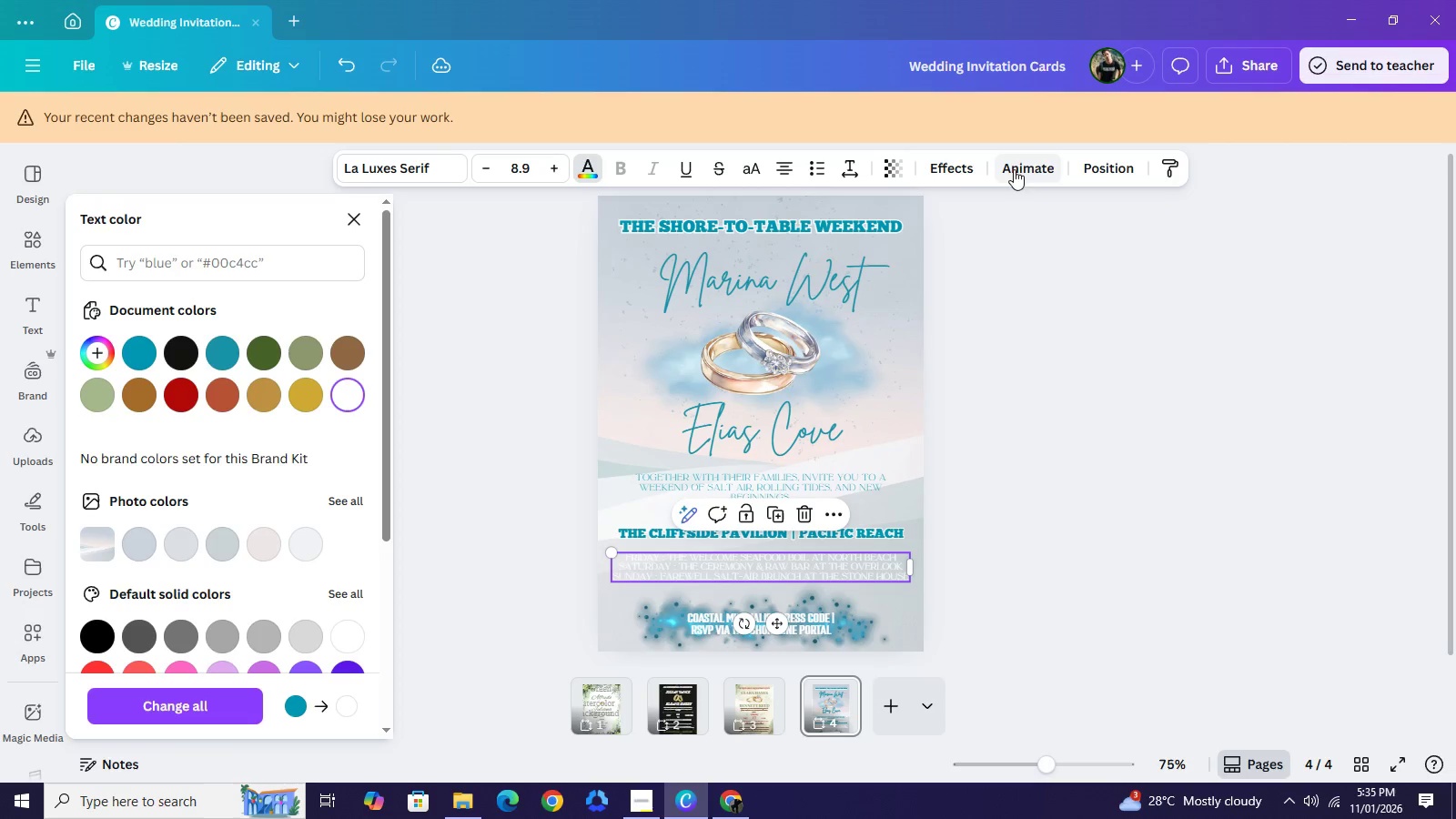 
left_click([967, 168])
 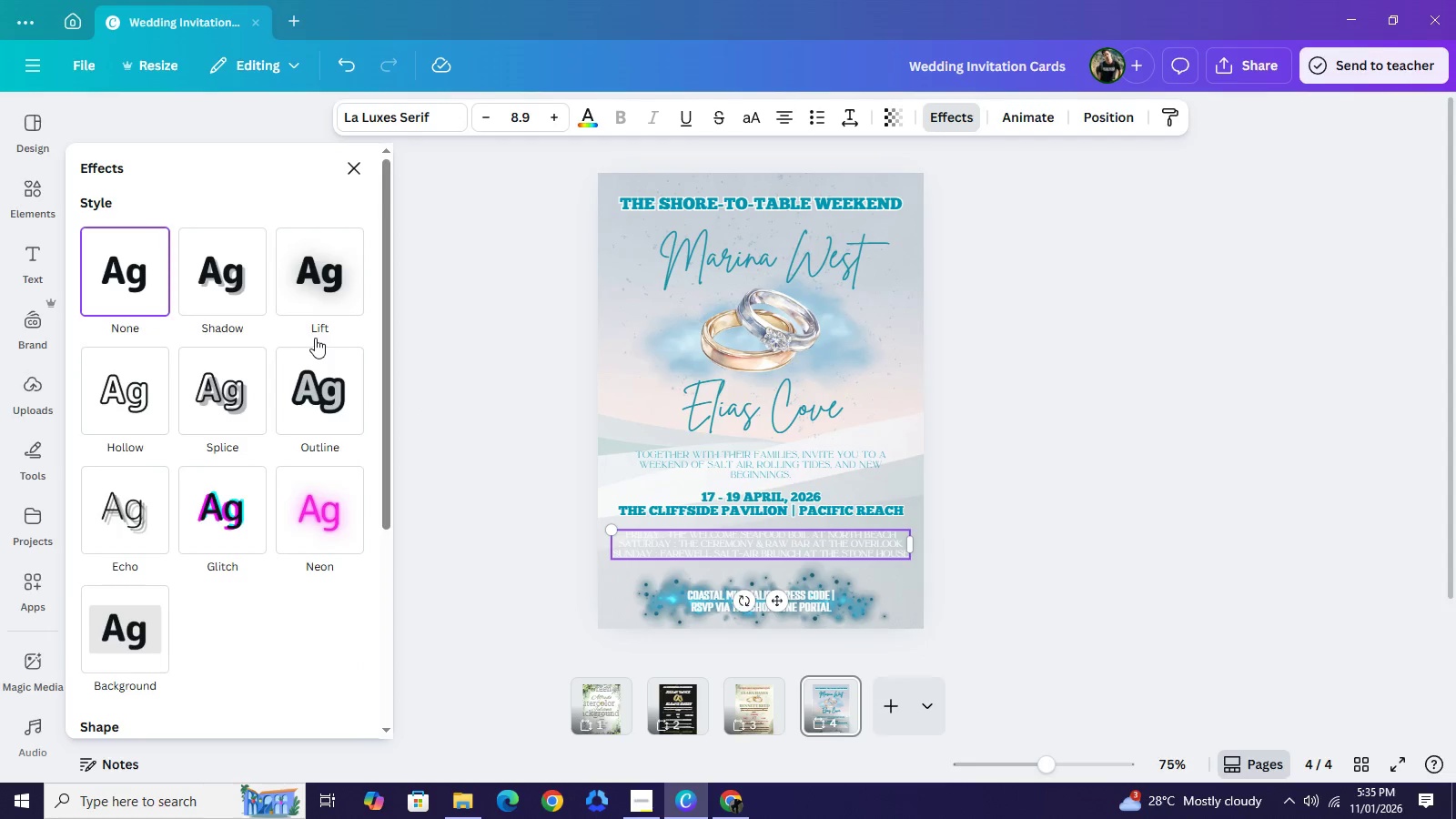 
double_click([315, 338])
 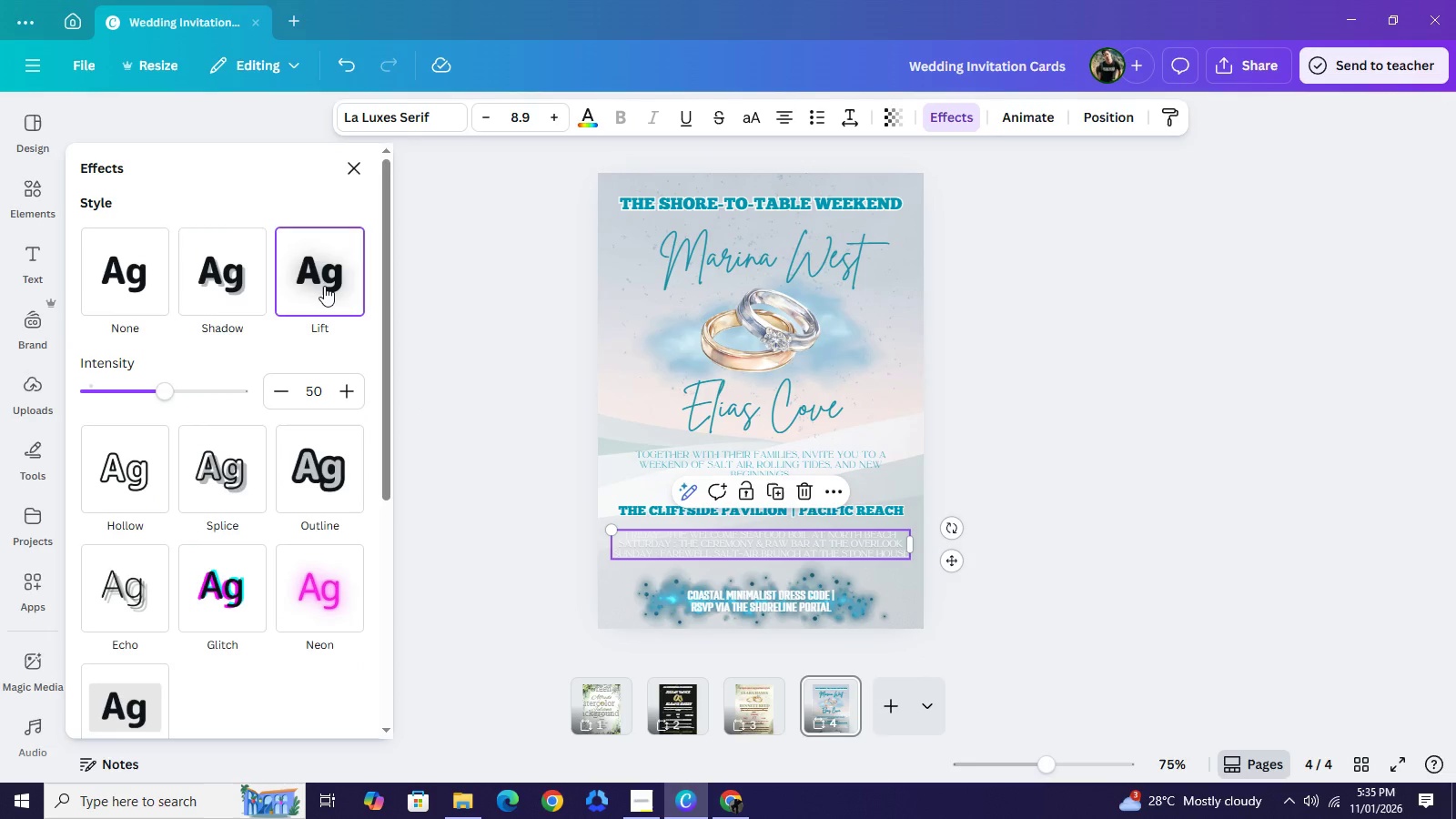 
left_click([324, 286])
 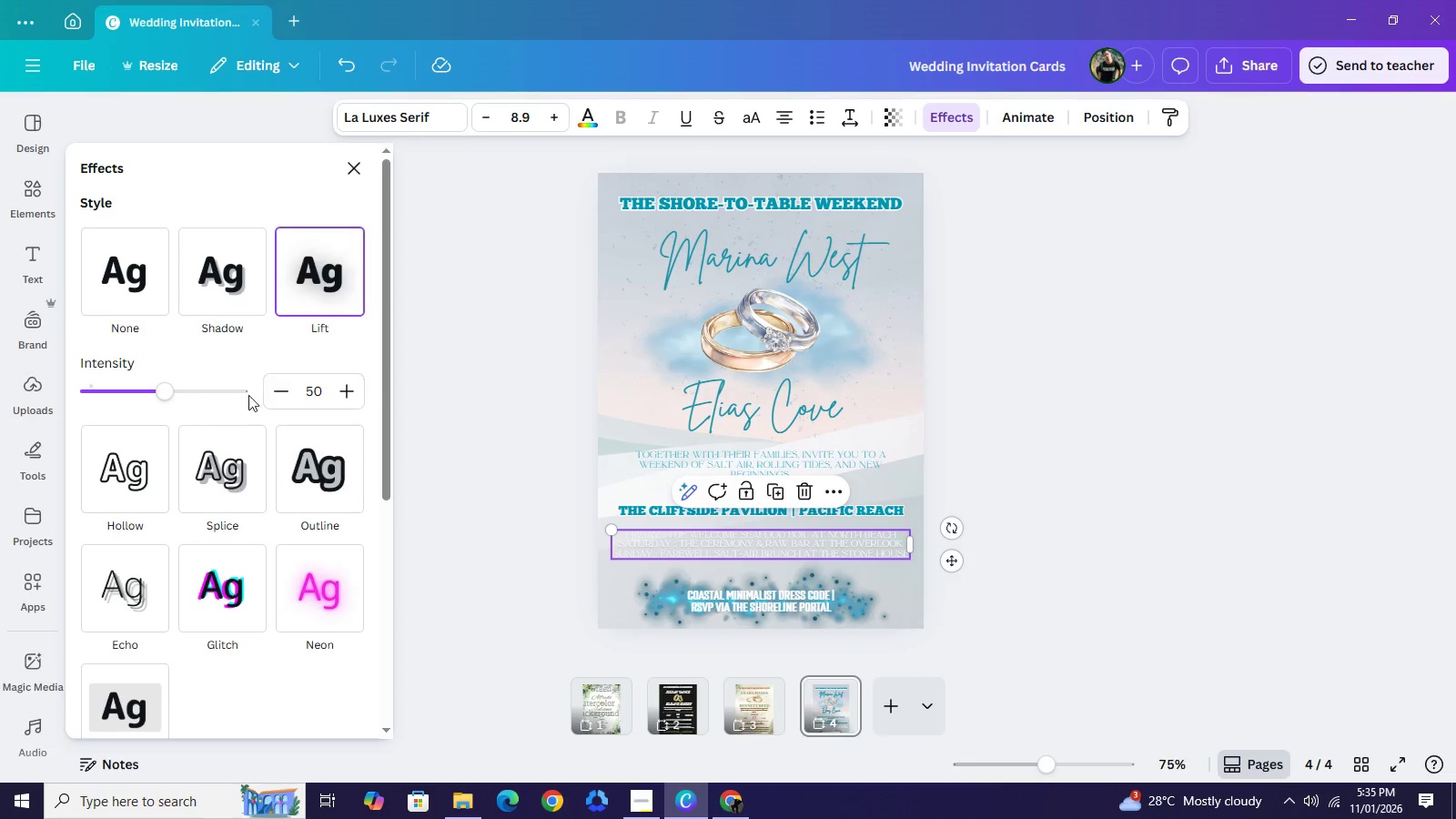 
left_click_drag(start_coordinate=[179, 390], to_coordinate=[286, 389])
 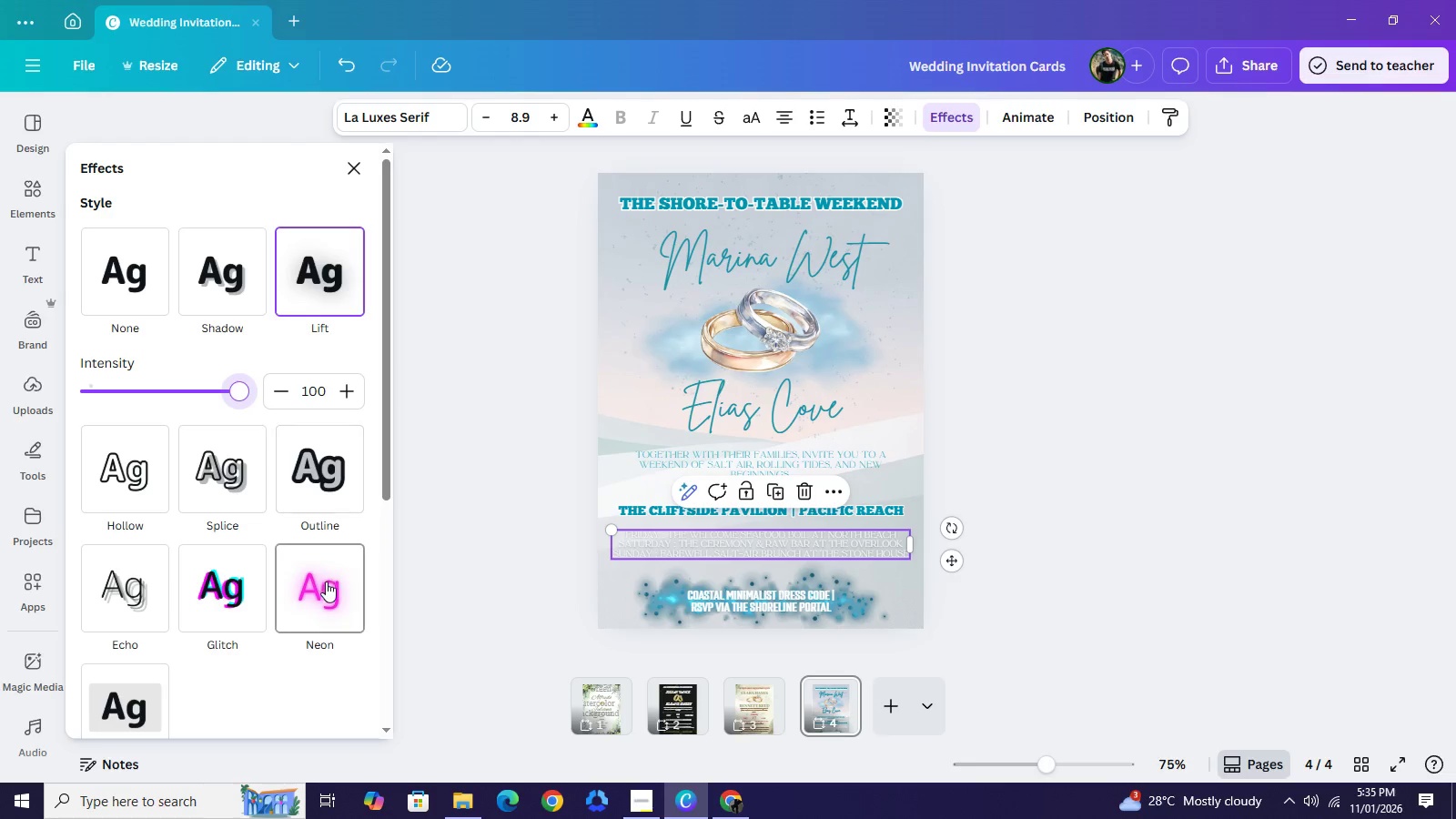 
left_click([327, 583])
 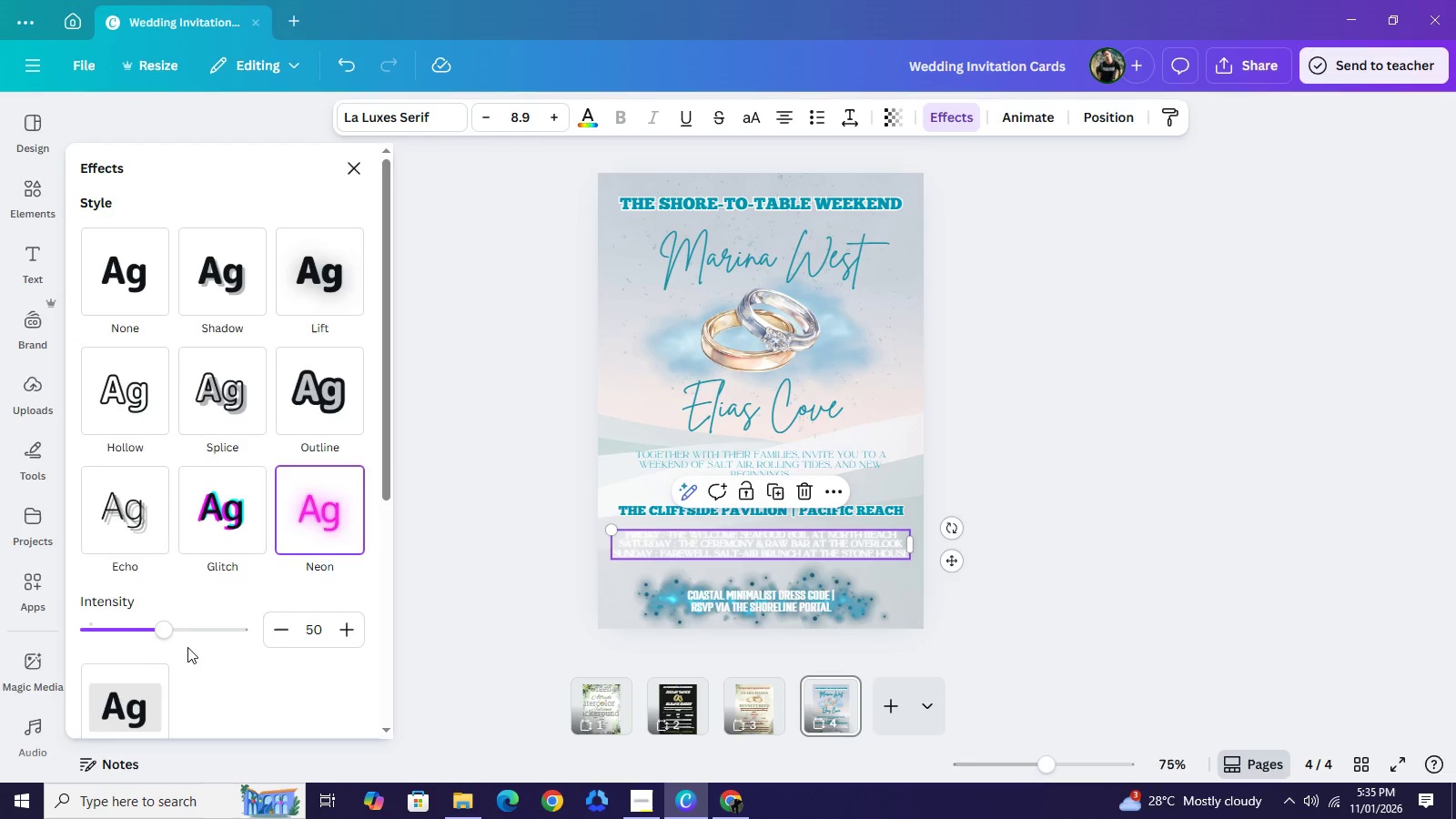 
left_click_drag(start_coordinate=[160, 626], to_coordinate=[239, 629])
 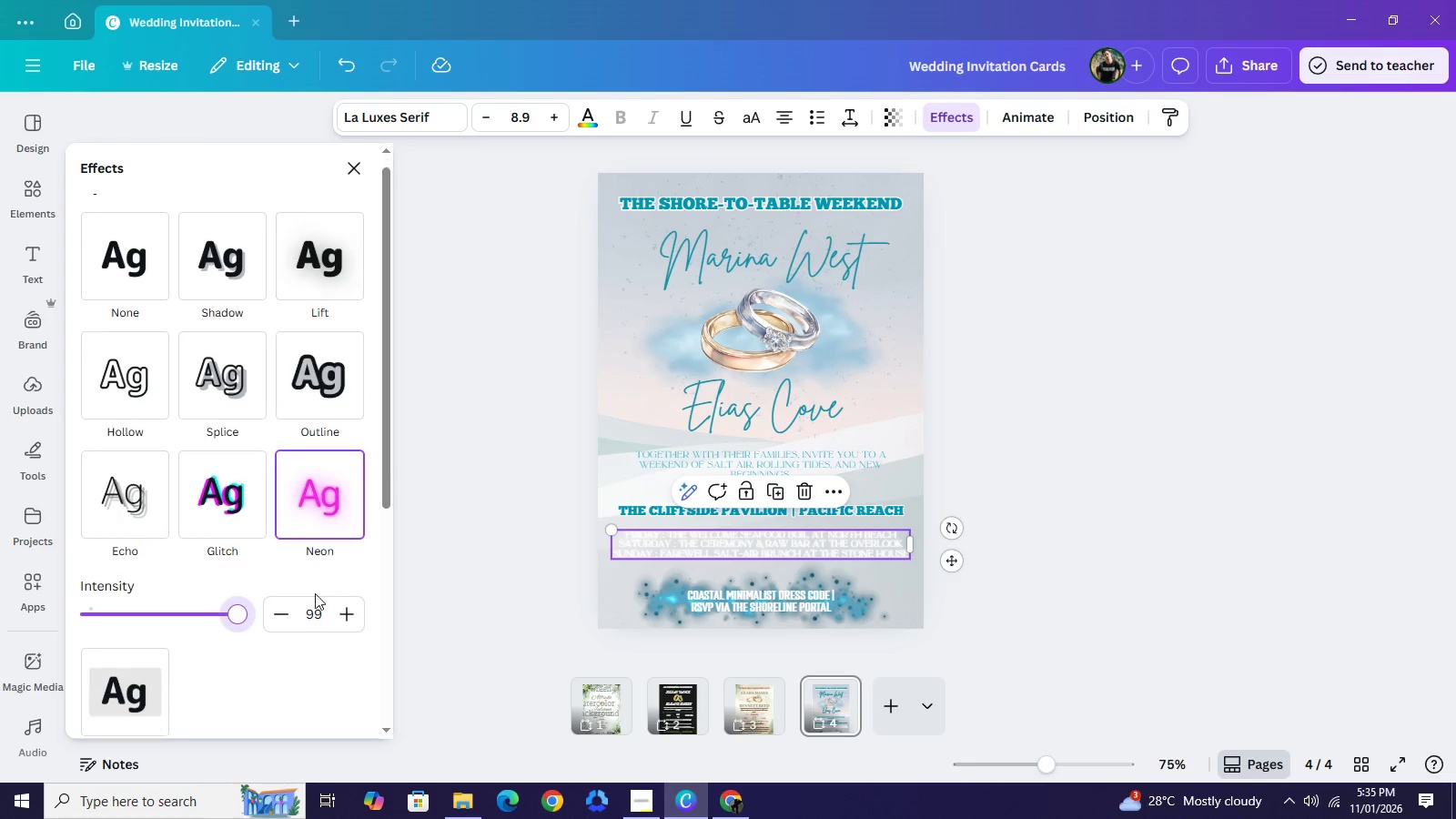 
scroll: coordinate [321, 581], scroll_direction: down, amount: 1.0
 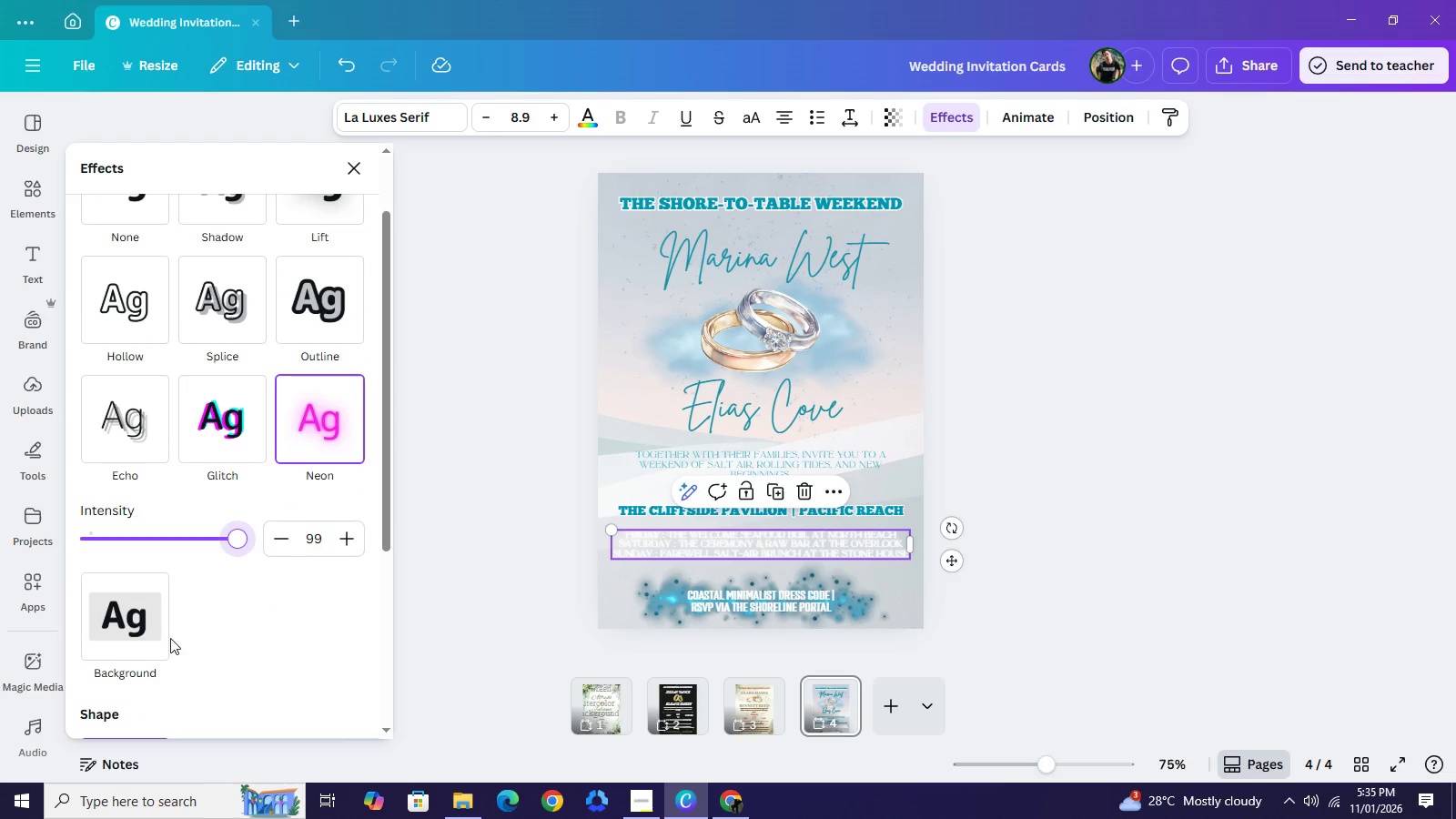 
mouse_move([165, 613])
 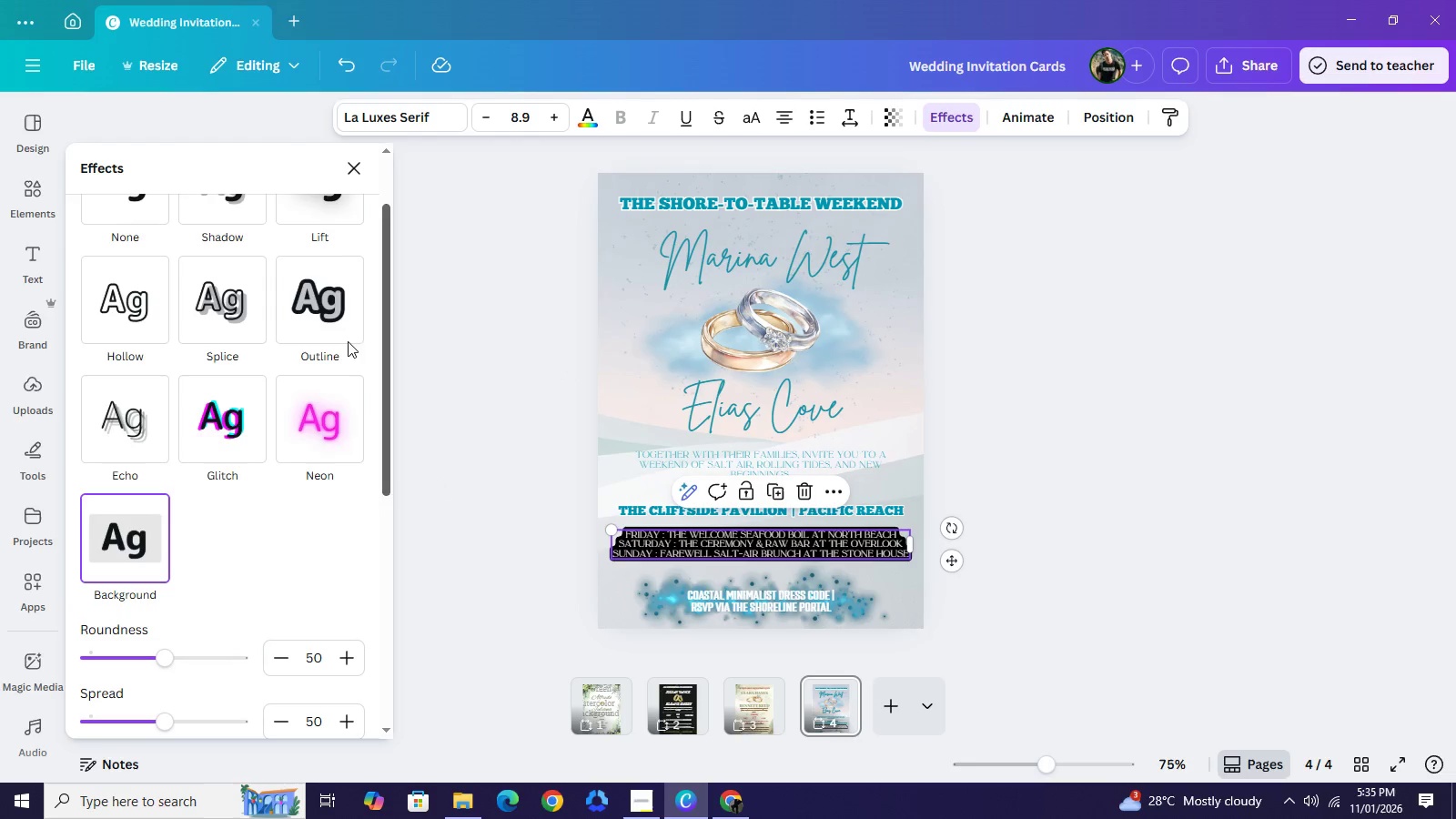 
left_click([235, 396])
 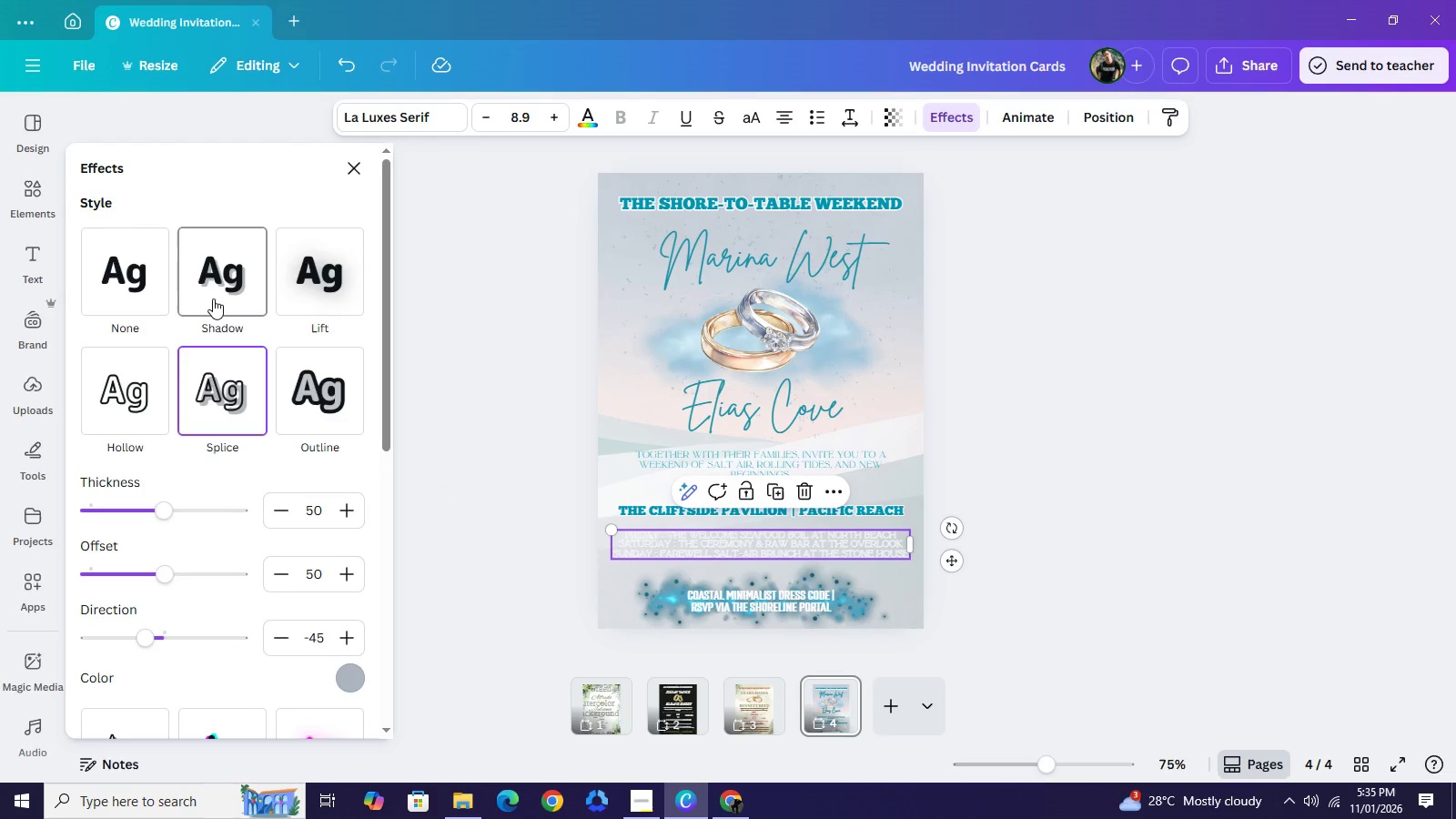 
scroll: coordinate [274, 329], scroll_direction: up, amount: 2.0
 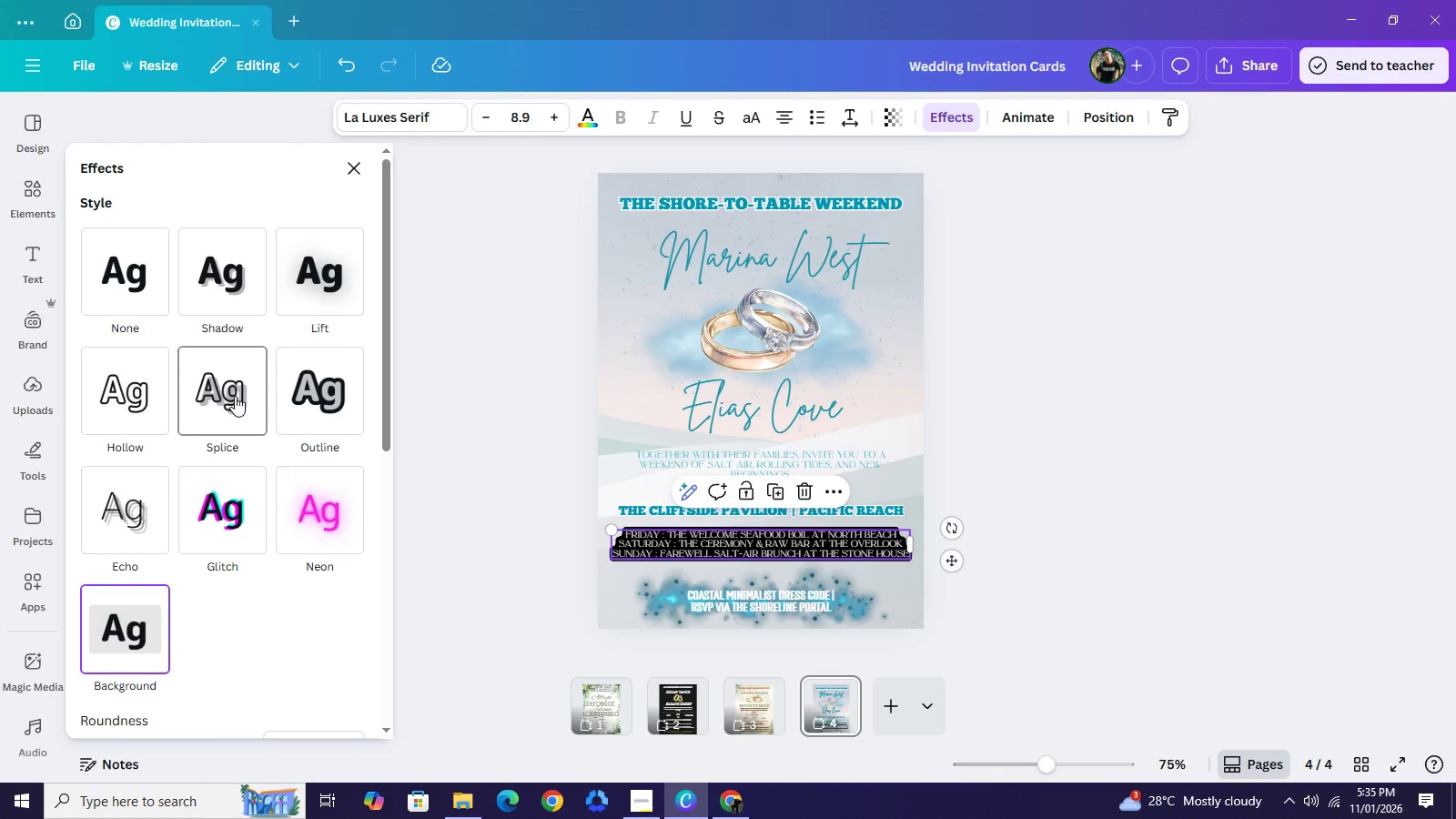 
left_click([213, 298])
 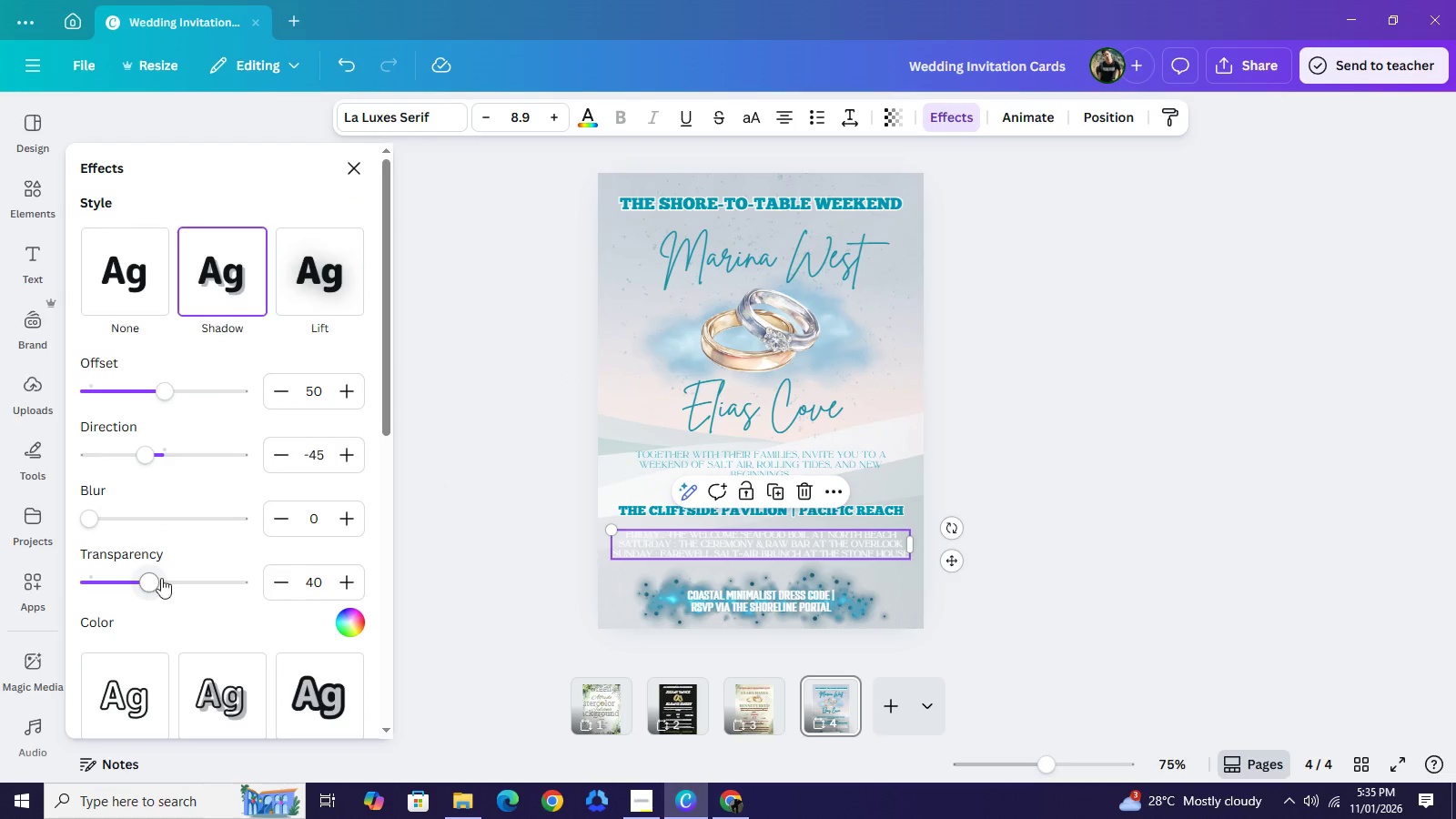 
left_click([148, 284])
 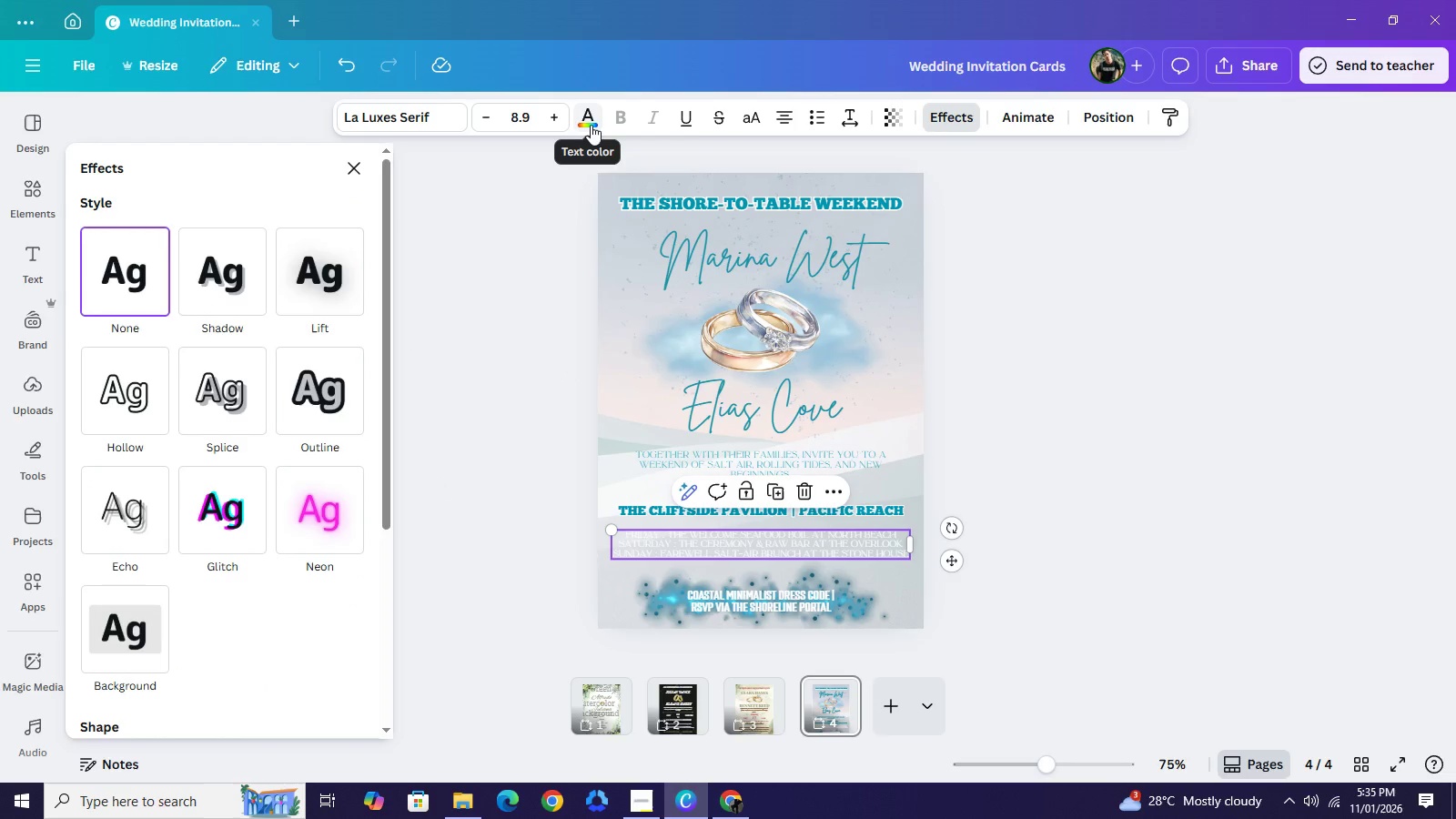 
left_click([591, 125])
 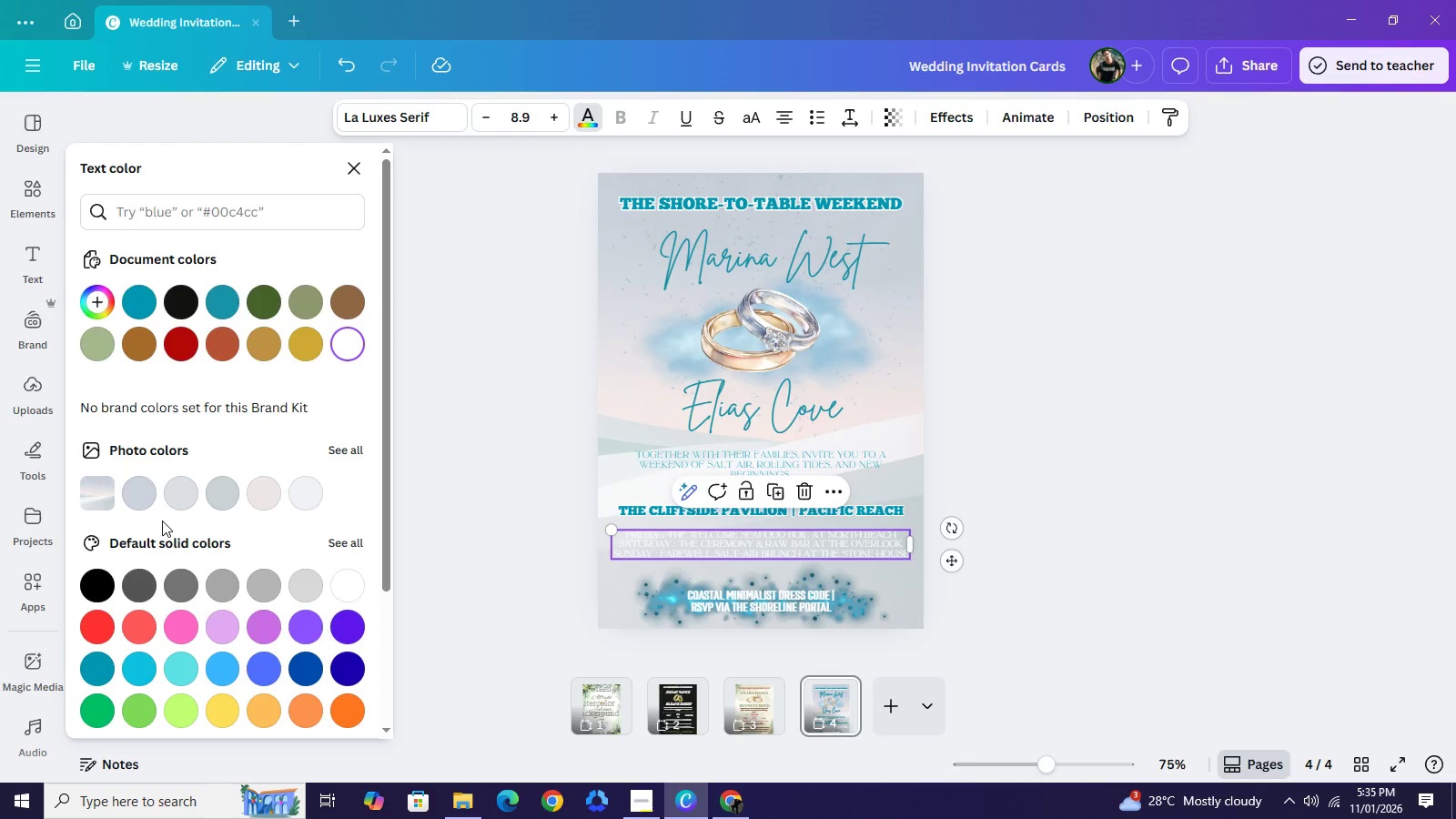 
left_click([150, 499])
 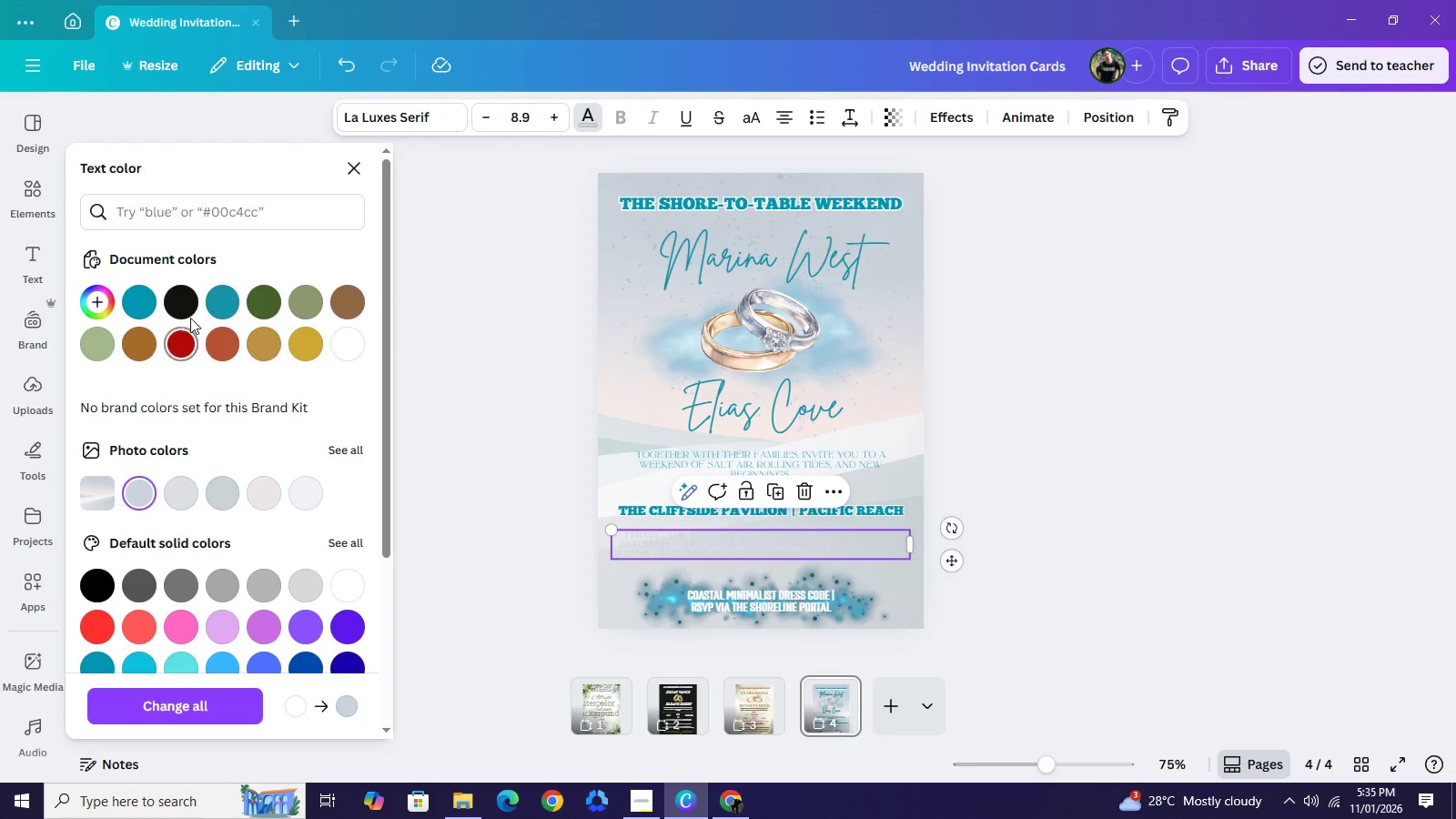 
left_click([139, 303])
 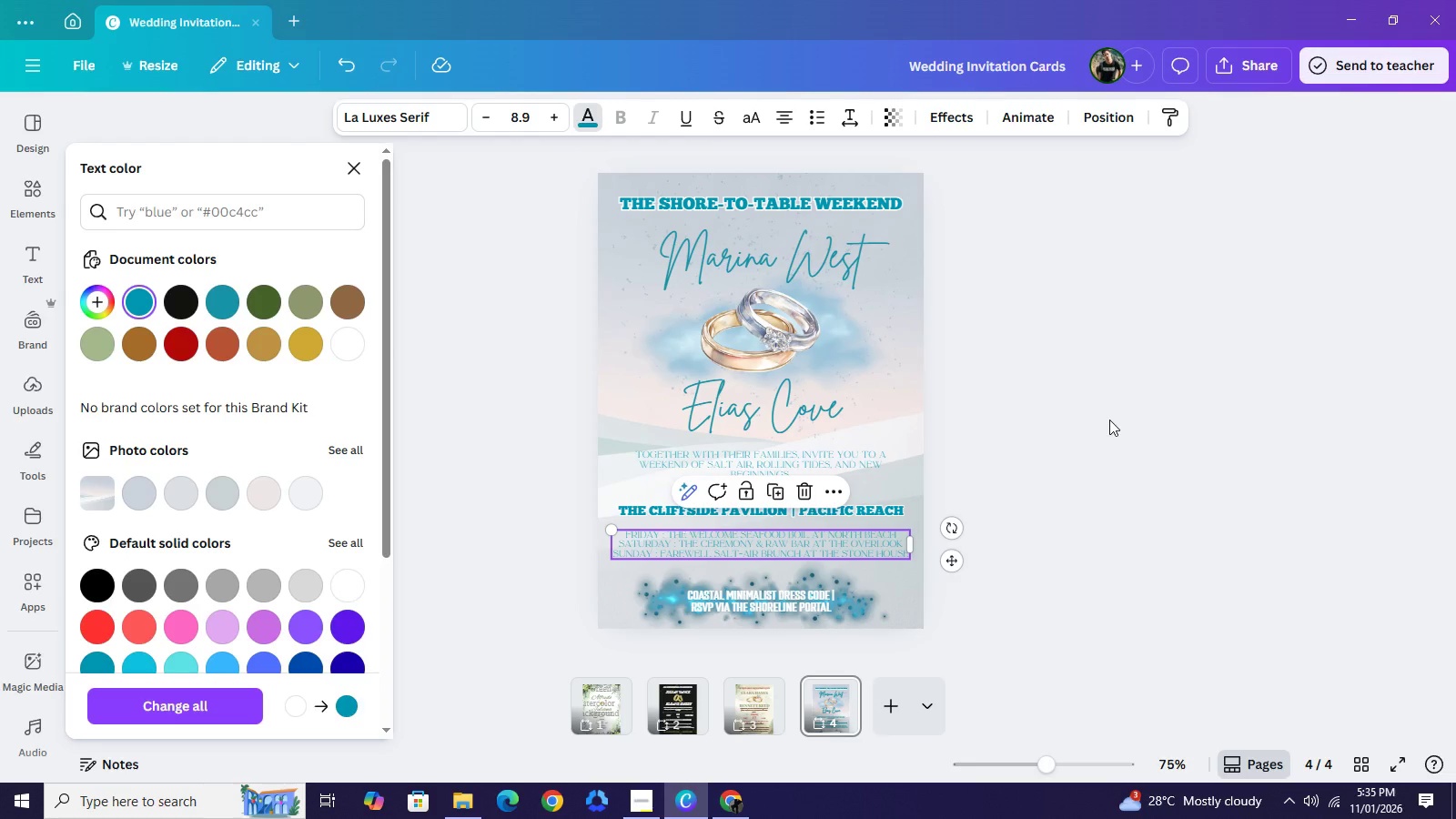 
left_click([1109, 420])
 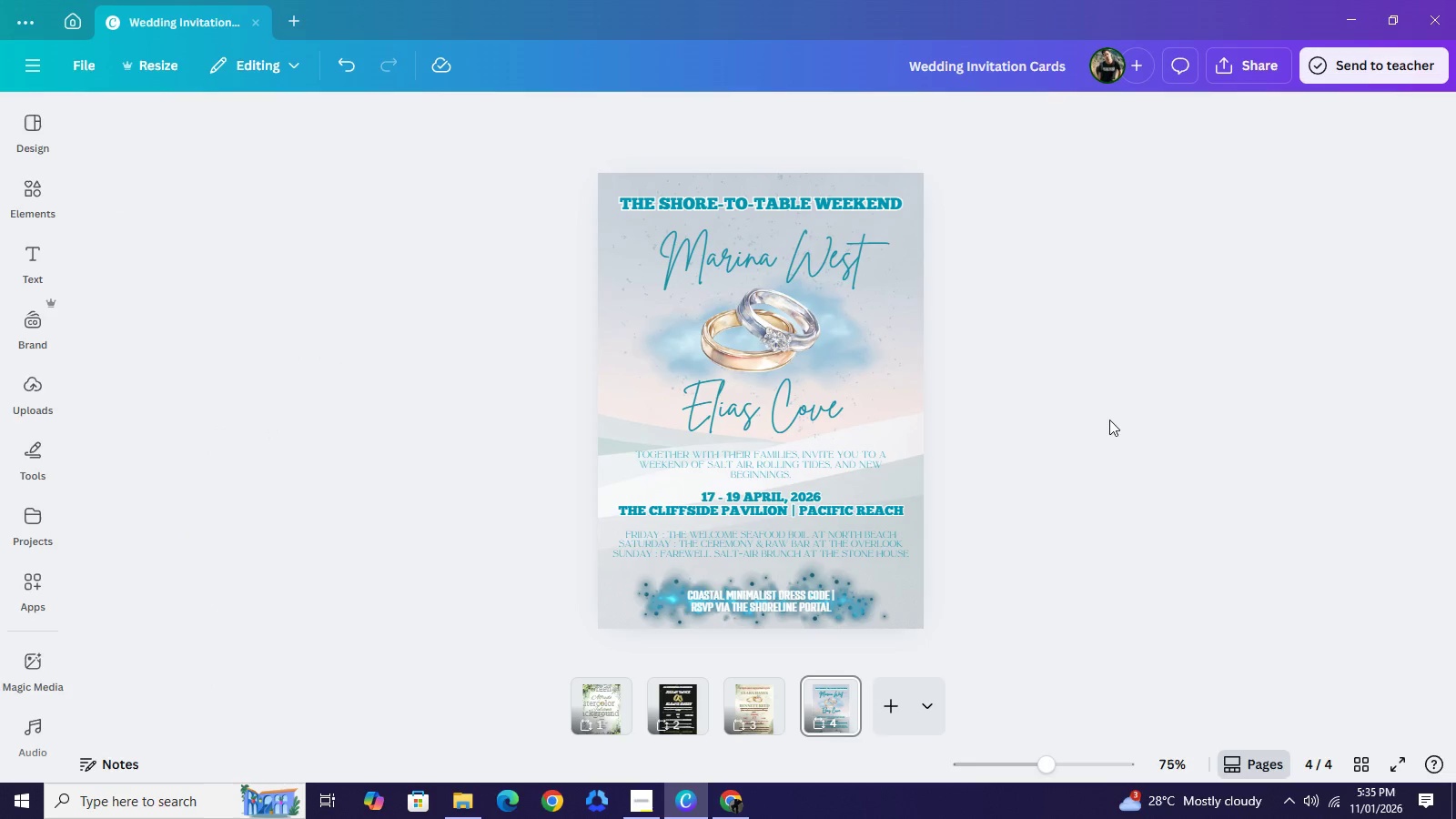 
left_click([1109, 420])
 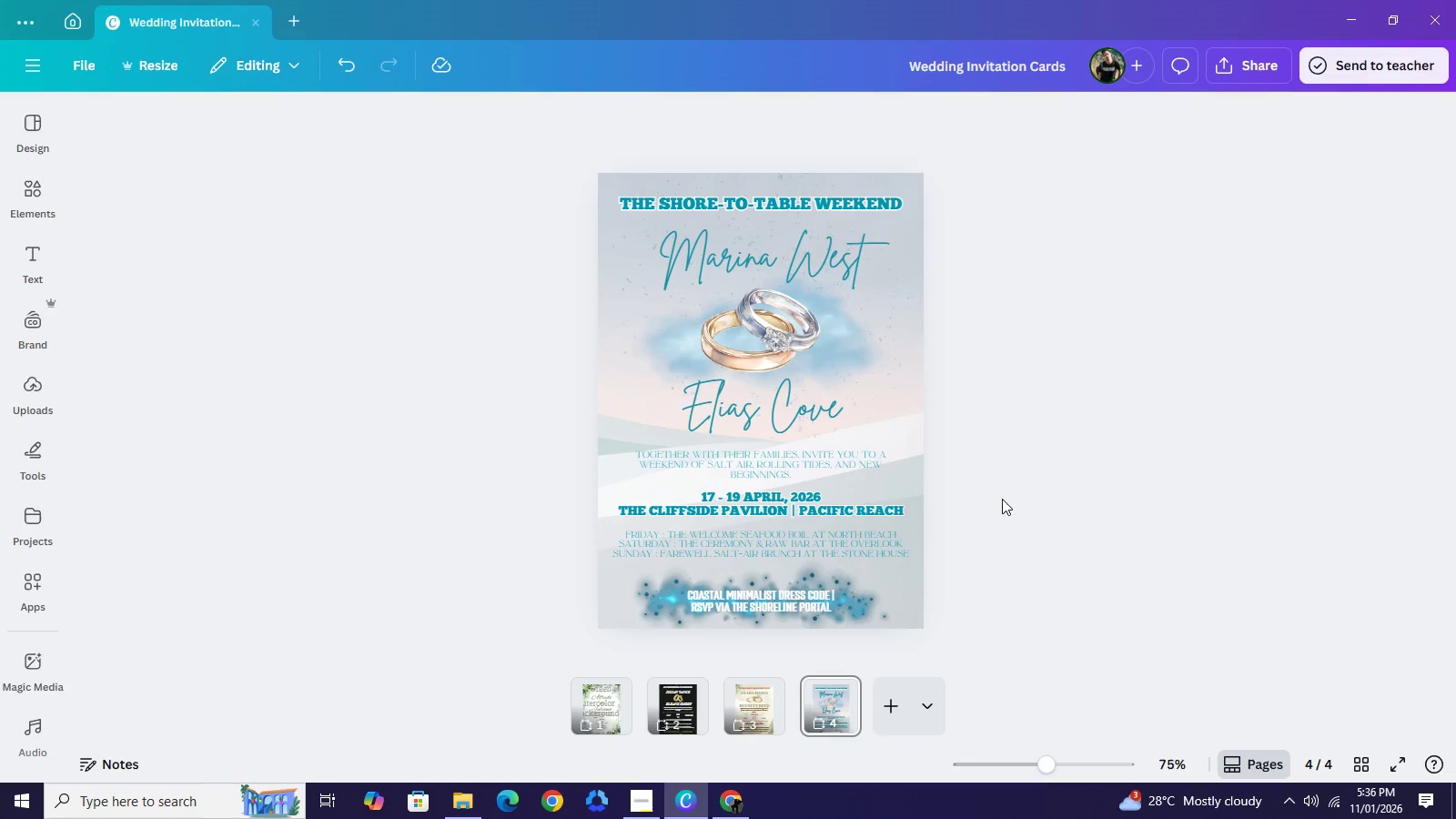 
wait(23.02)
 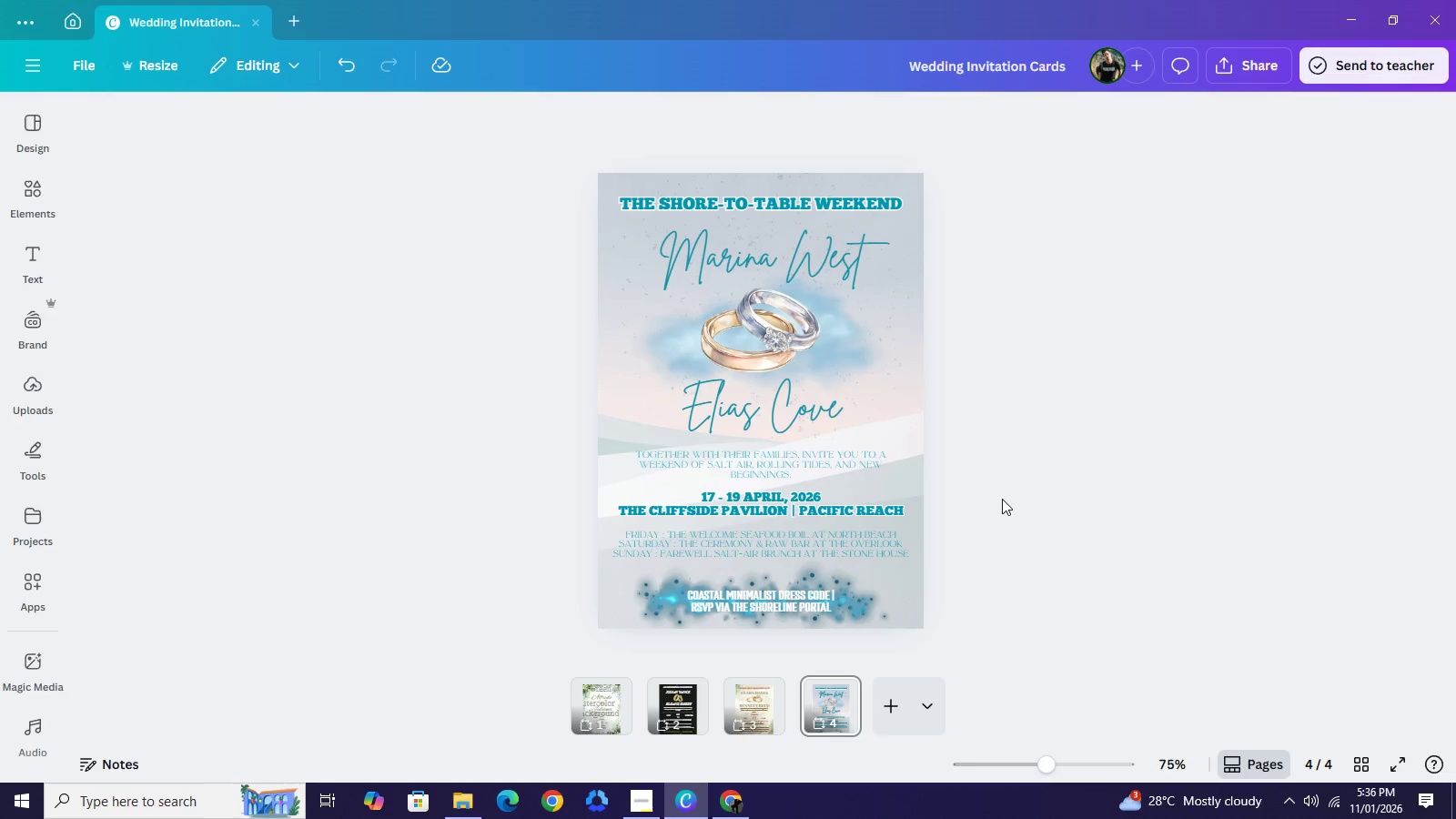 
left_click([756, 700])
 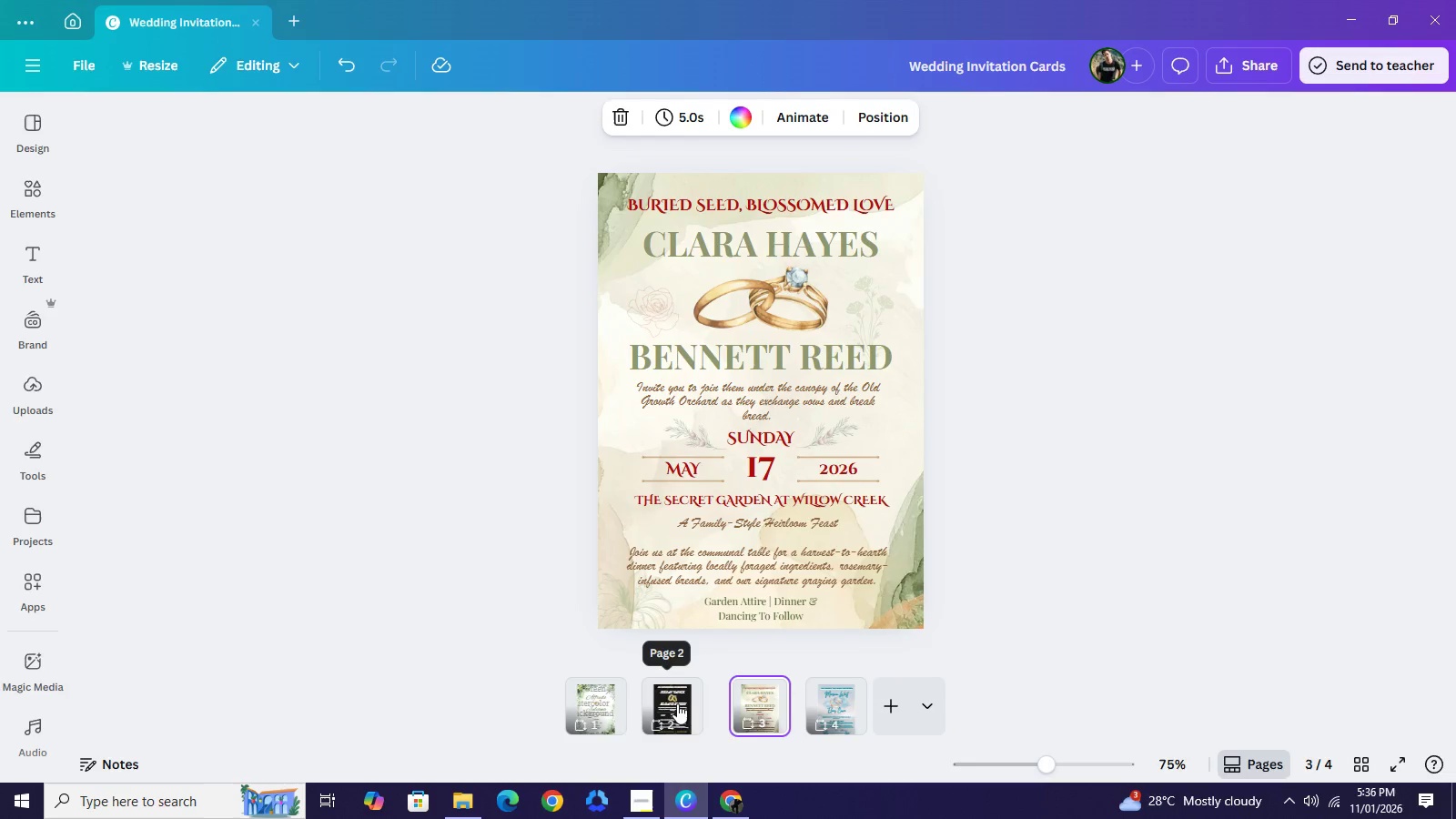 
left_click([676, 703])
 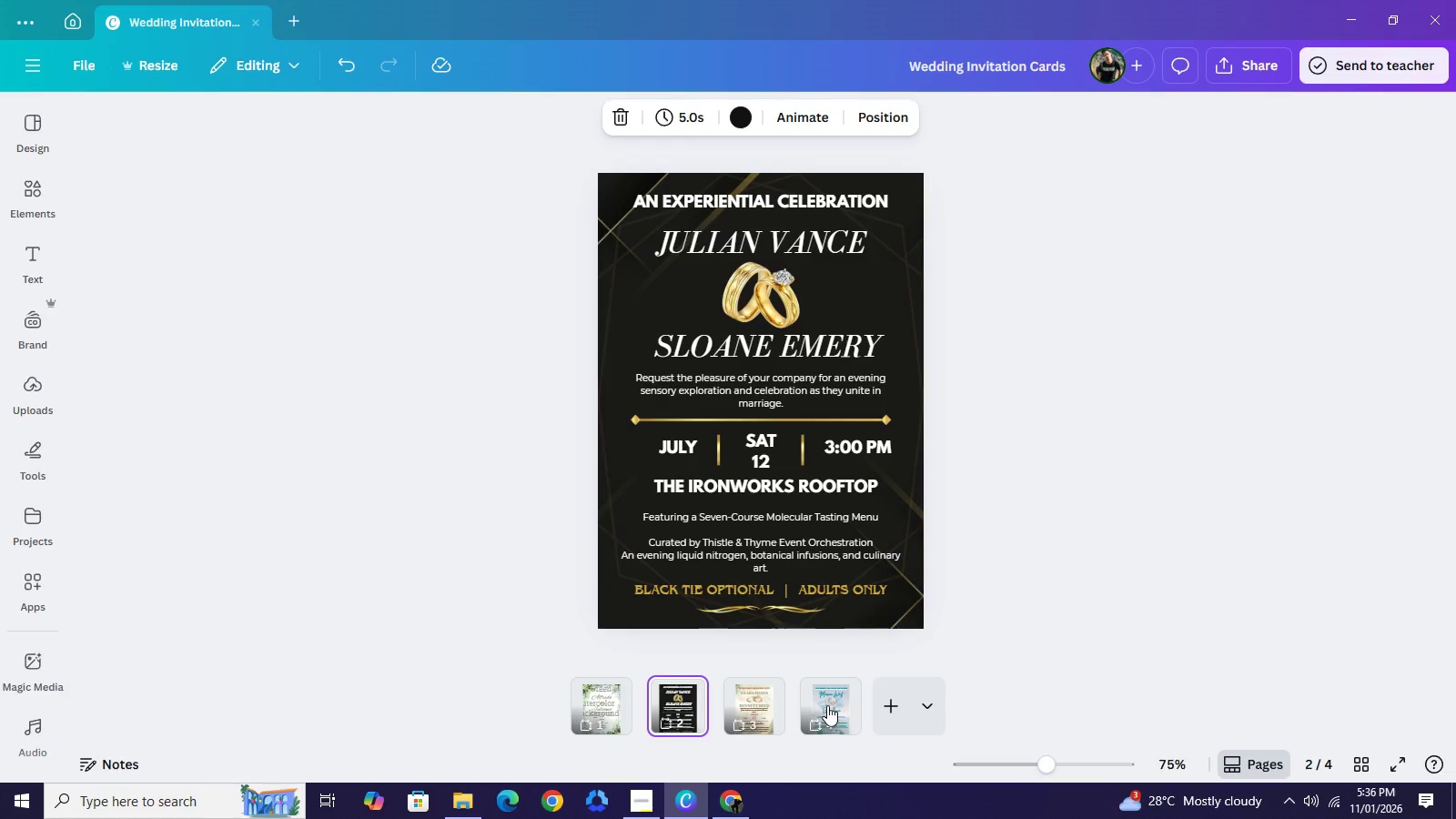 
left_click([827, 705])